 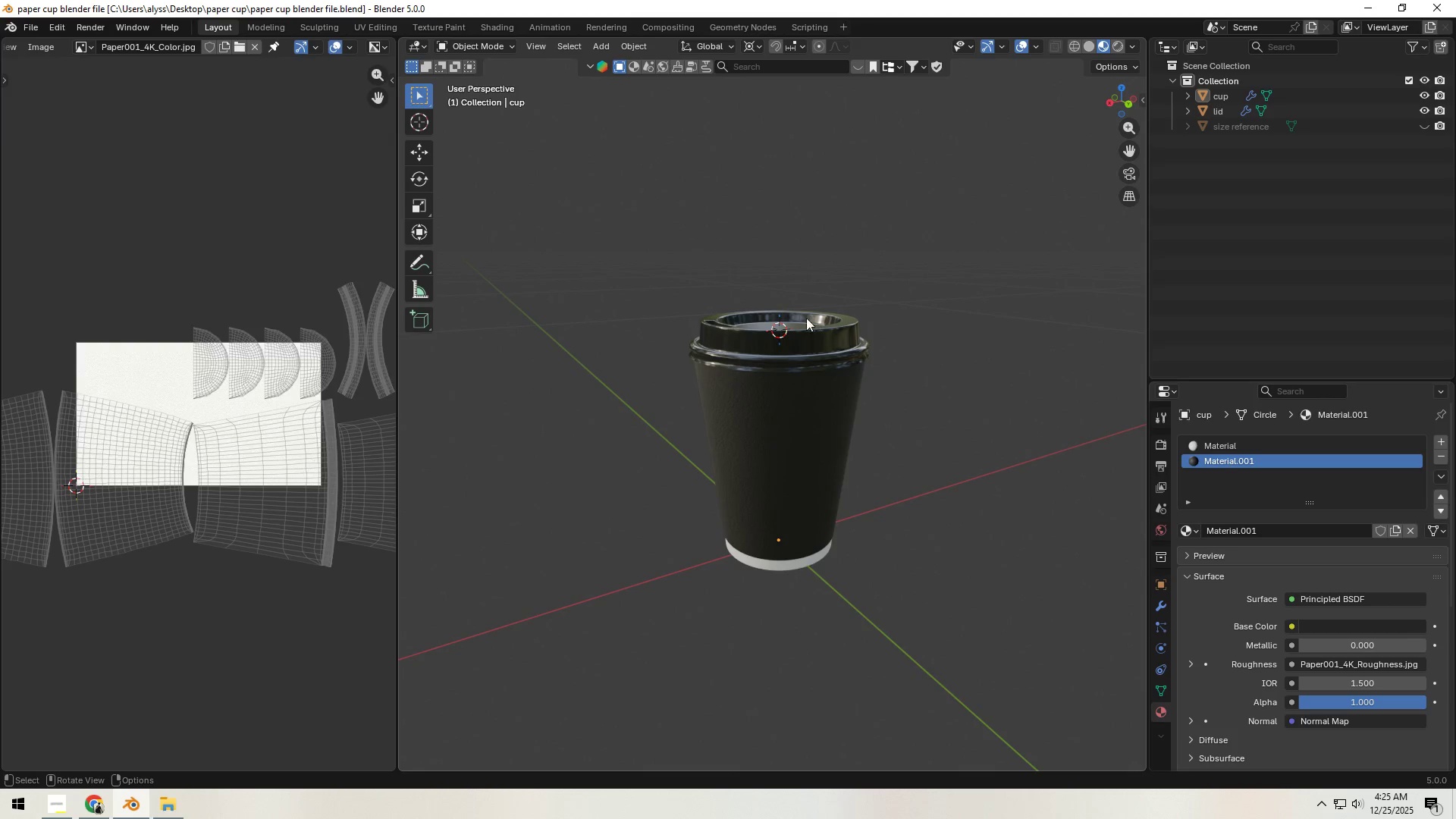 
left_click([99, 808])
 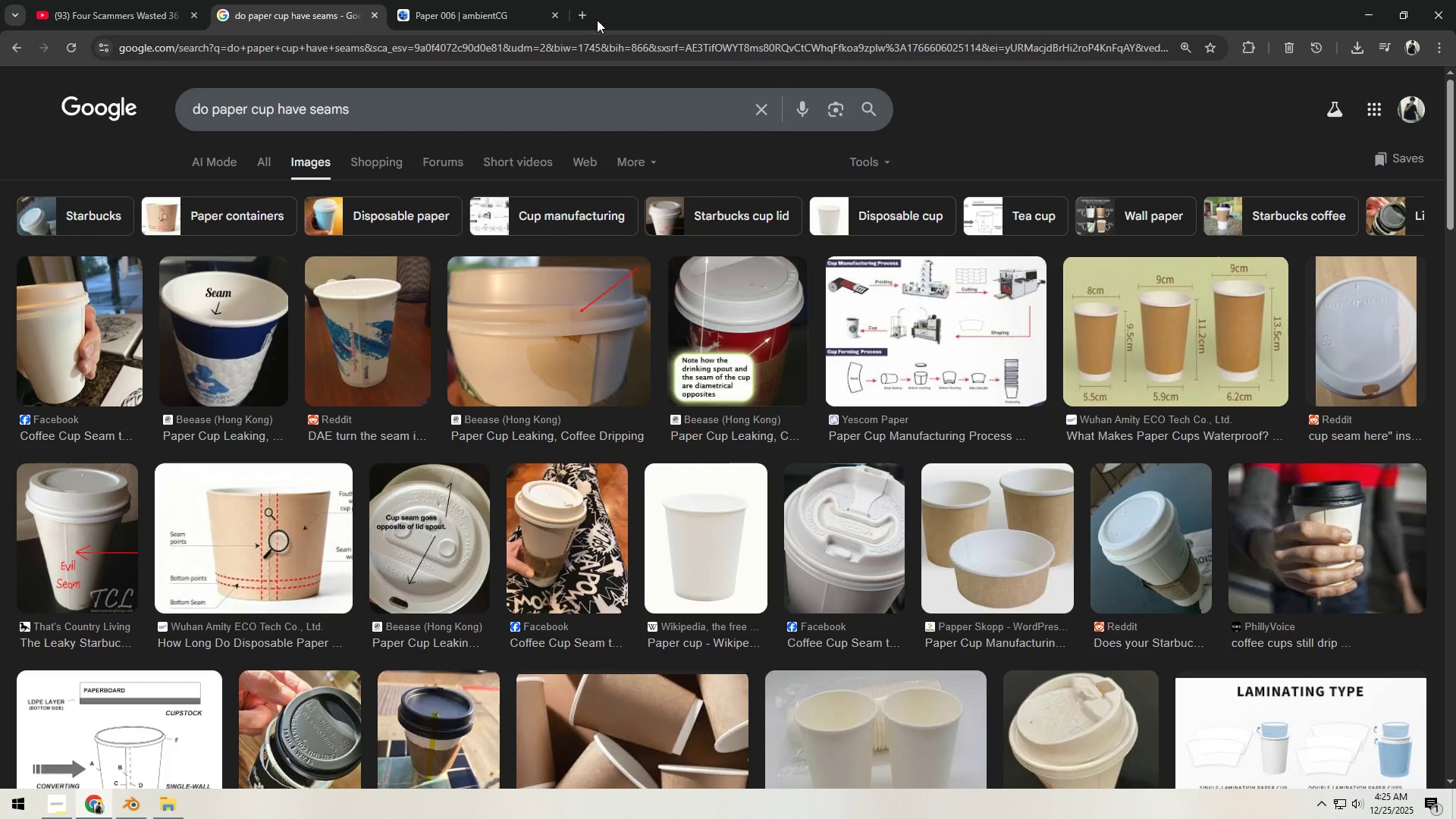 
left_click([584, 16])
 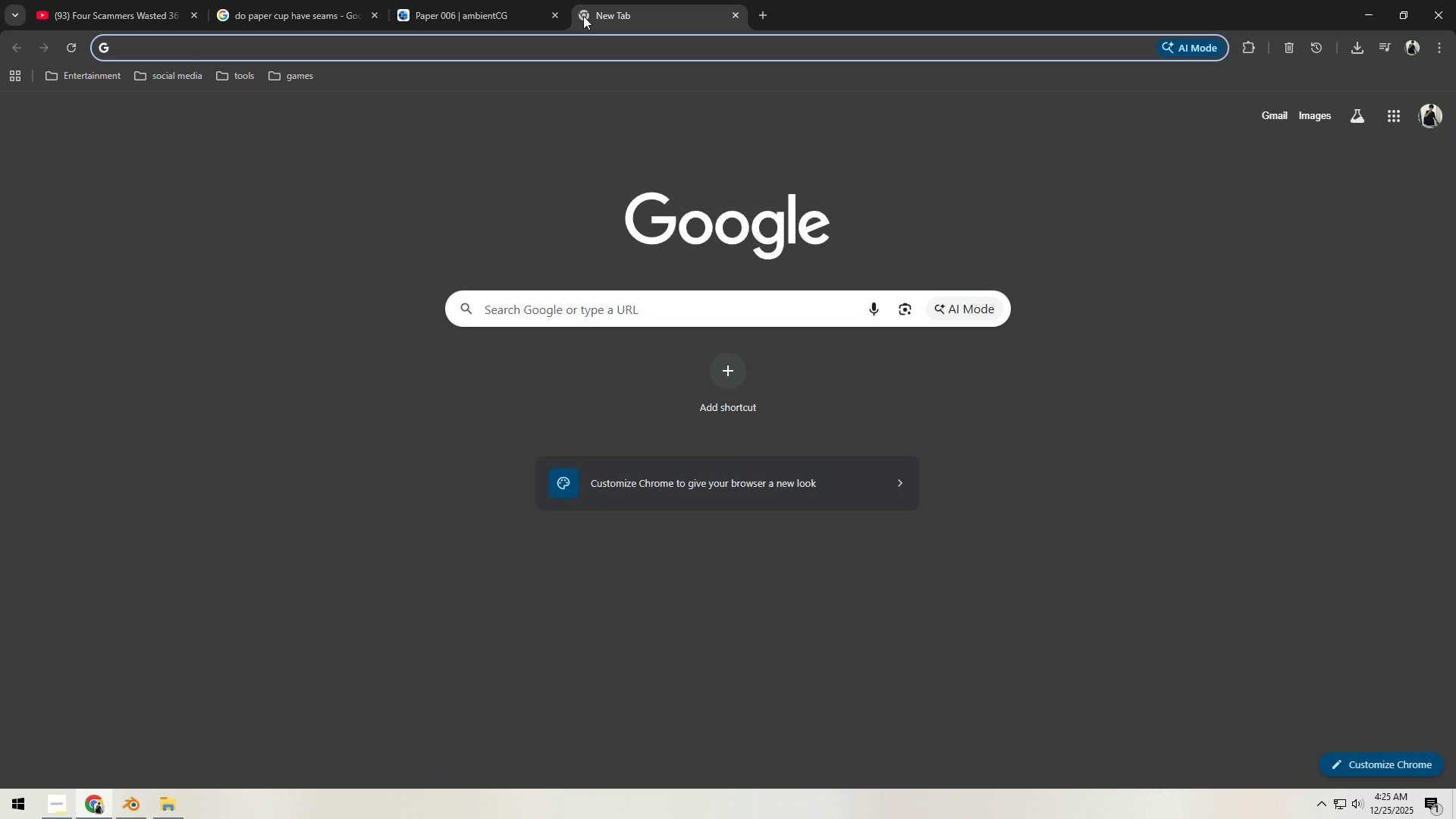 
wait(5.25)
 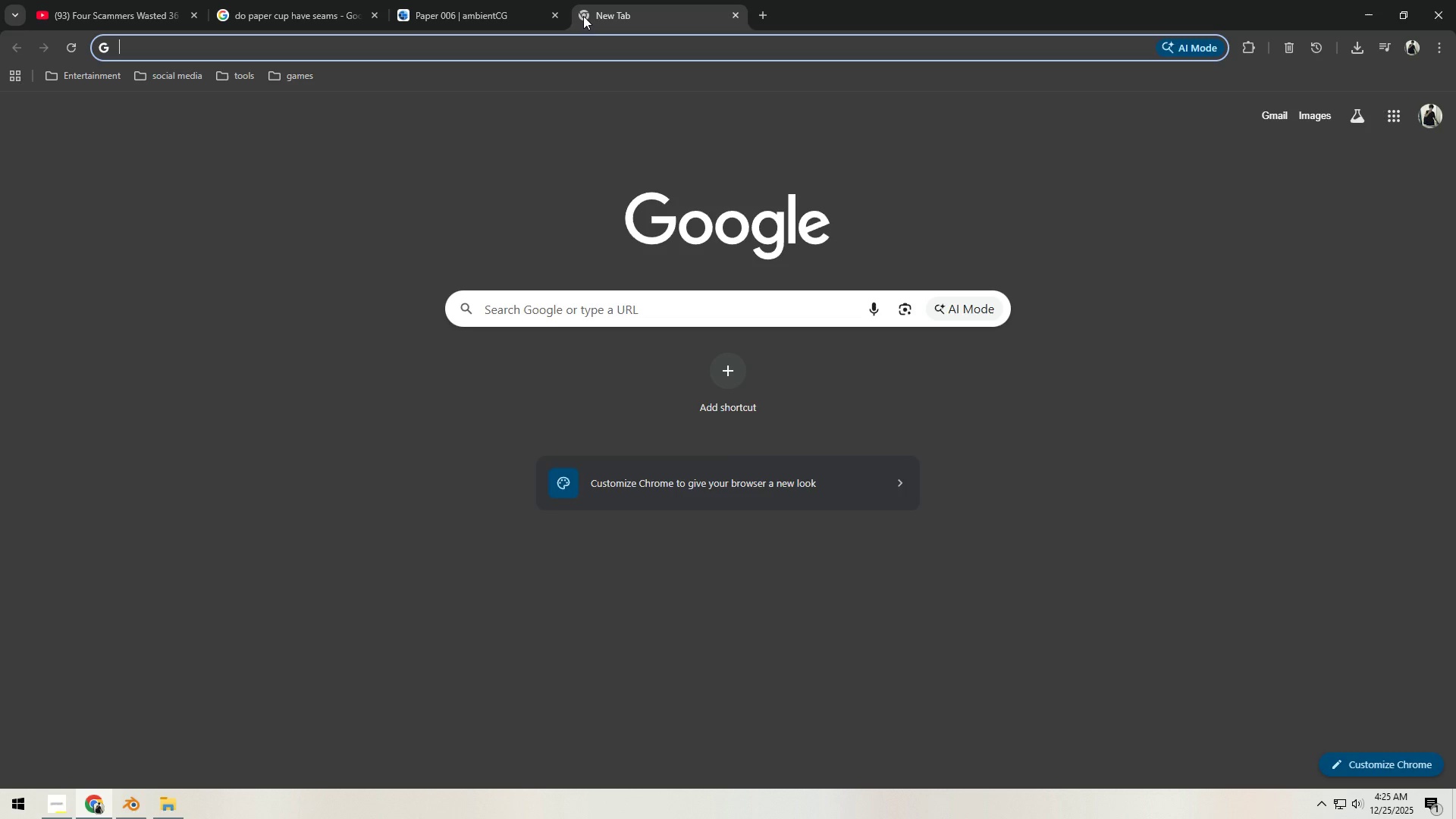 
type(canva)
 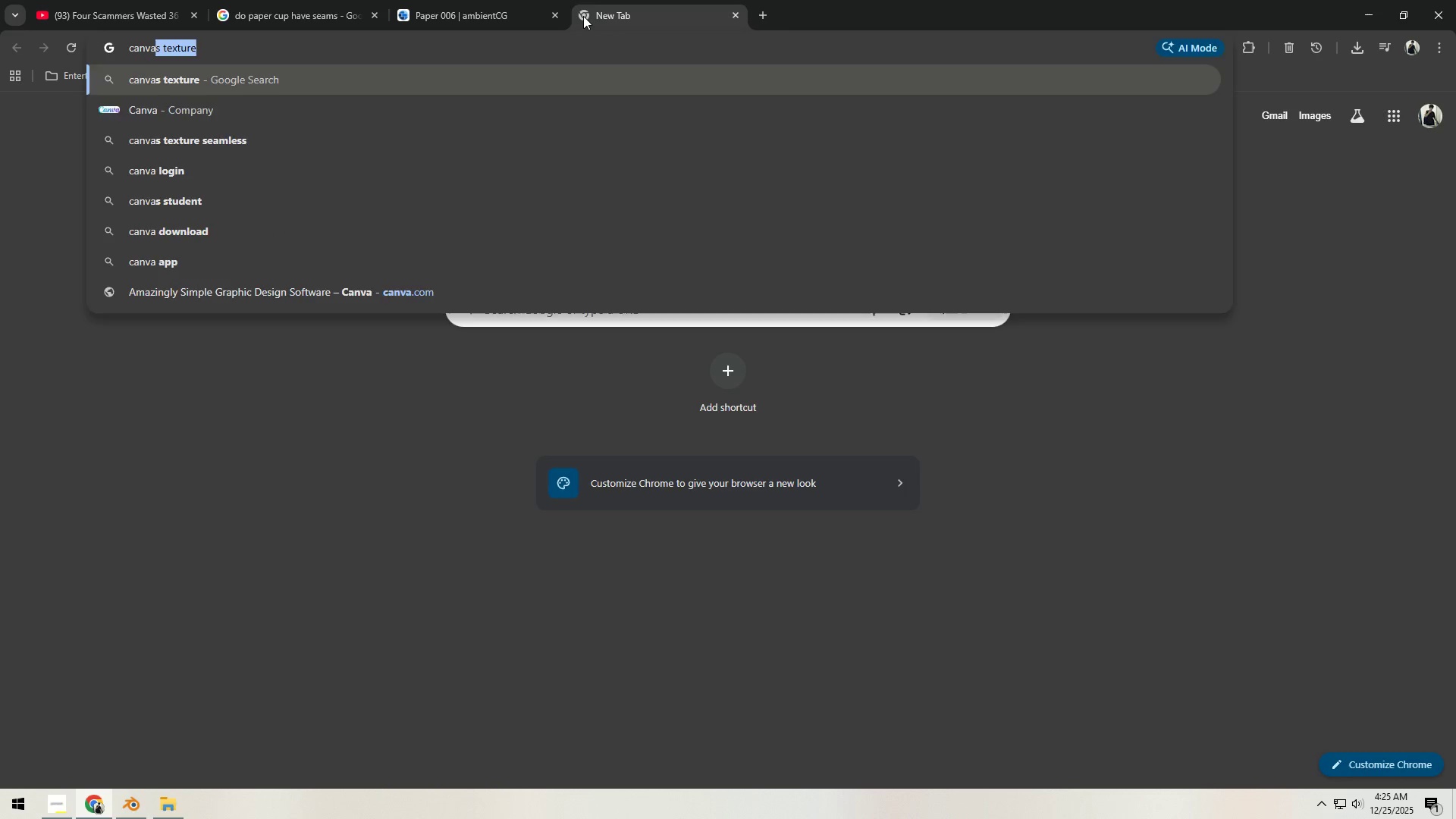 
key(Enter)
 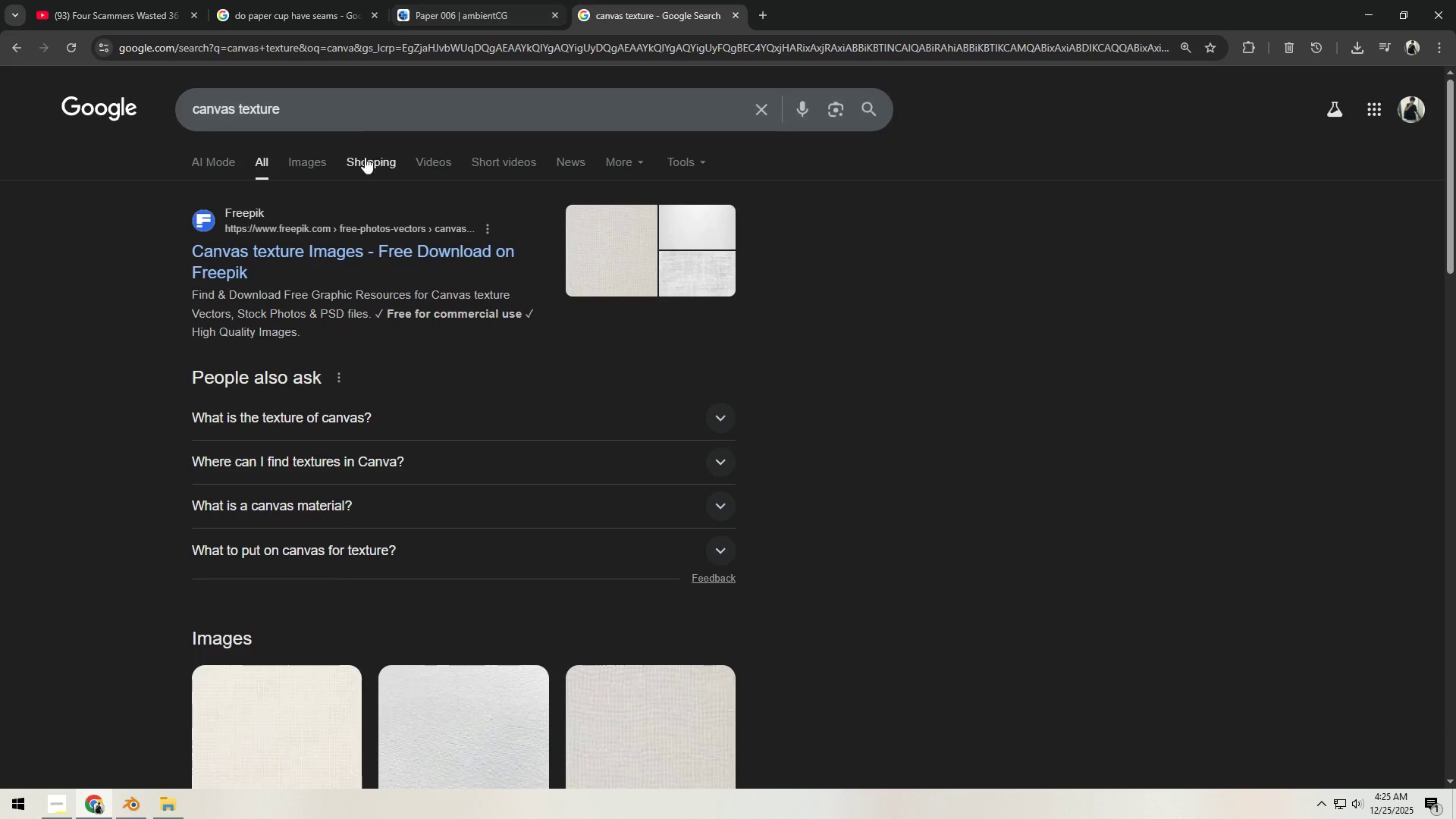 
left_click_drag(start_coordinate=[311, 108], to_coordinate=[228, 112])
 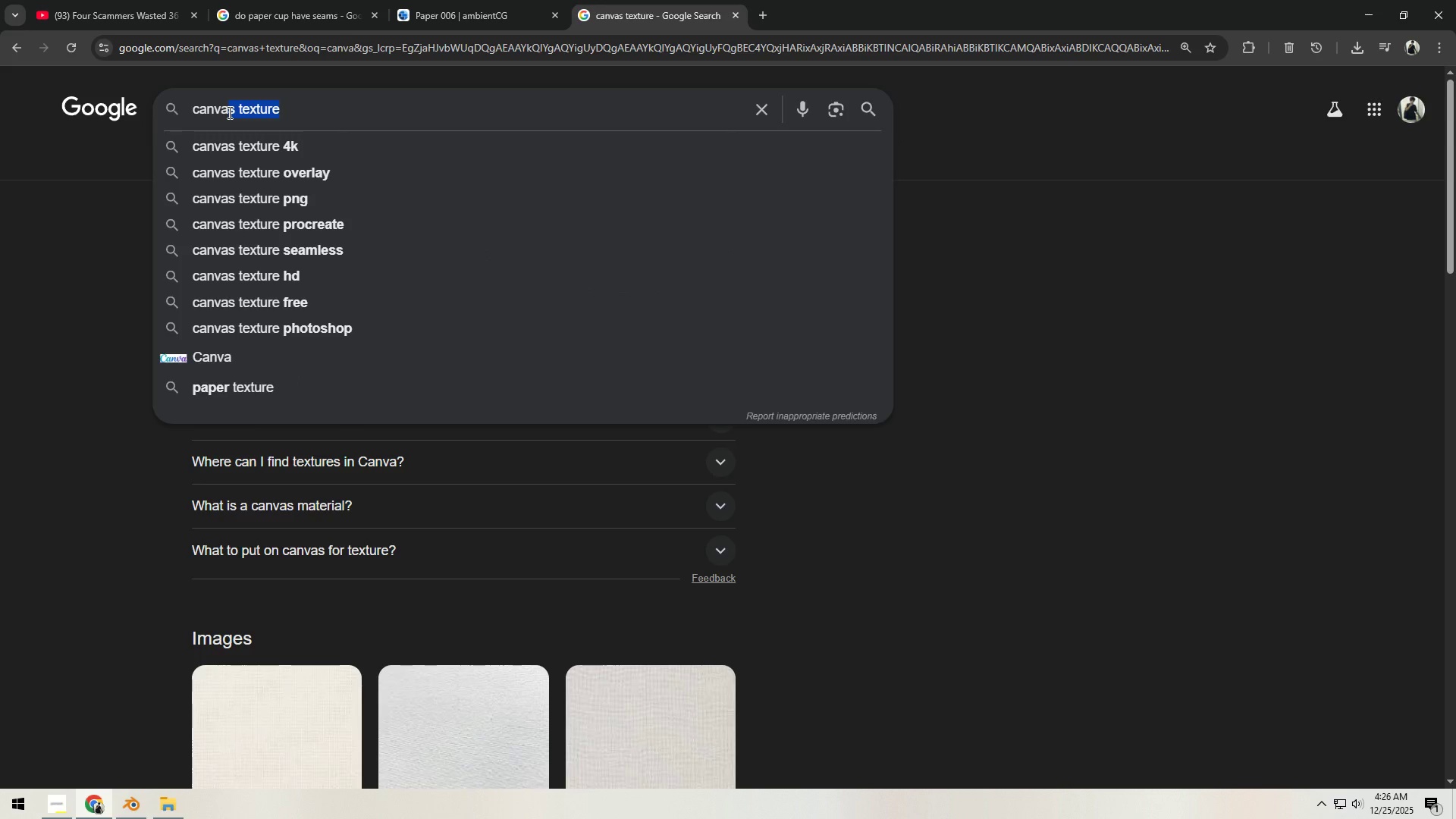 
key(Backspace)
 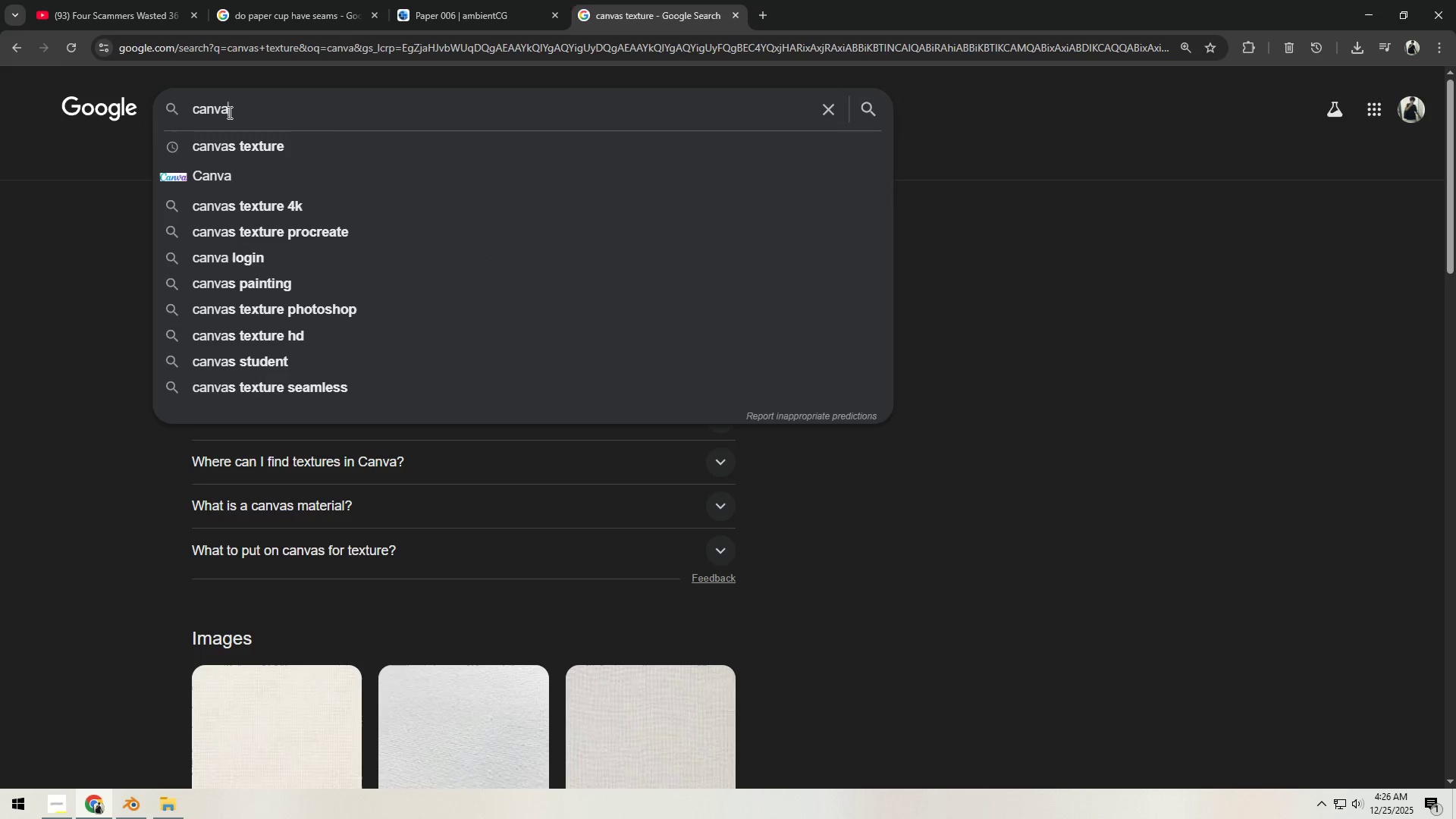 
key(Enter)
 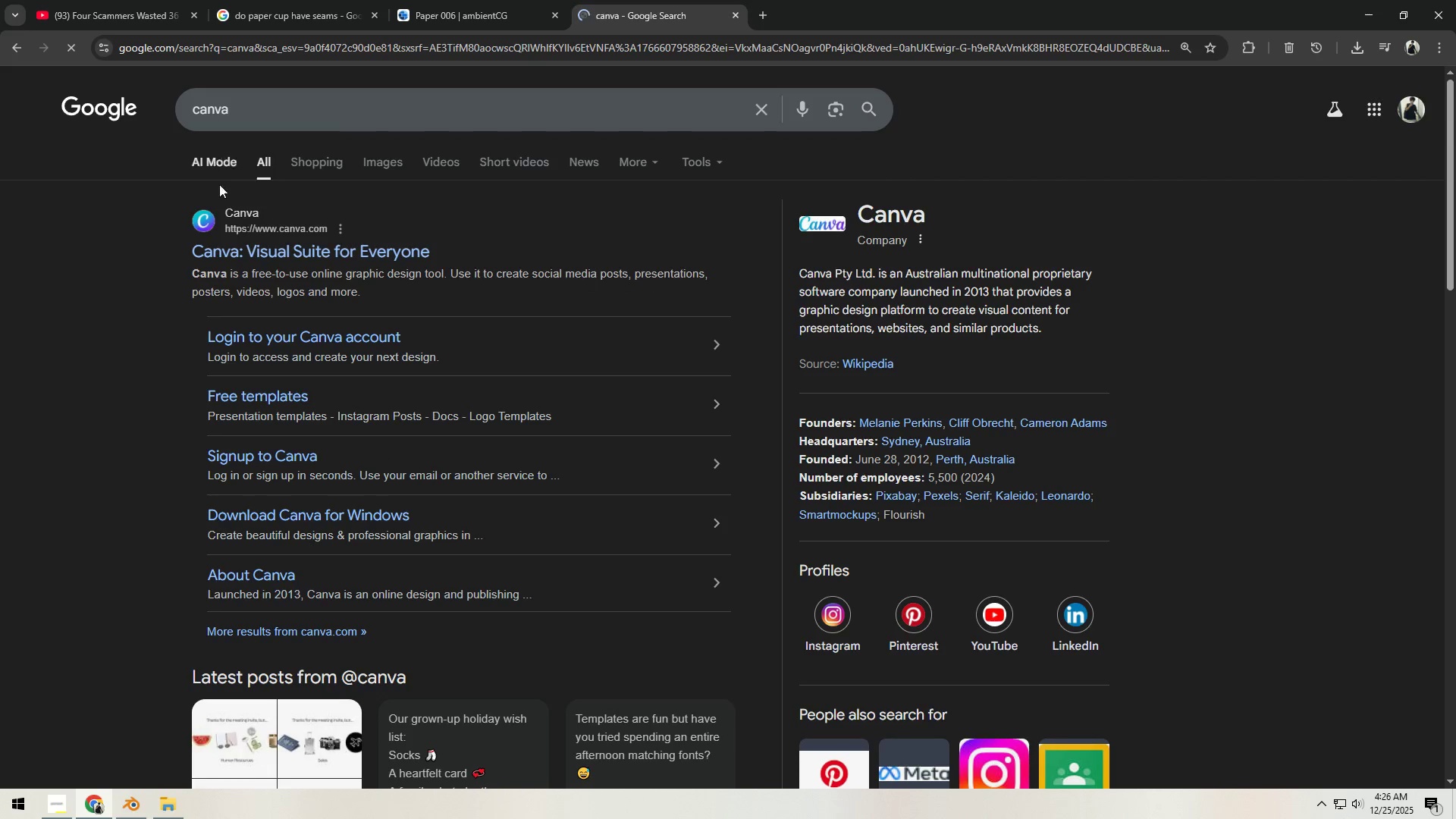 
left_click([251, 251])
 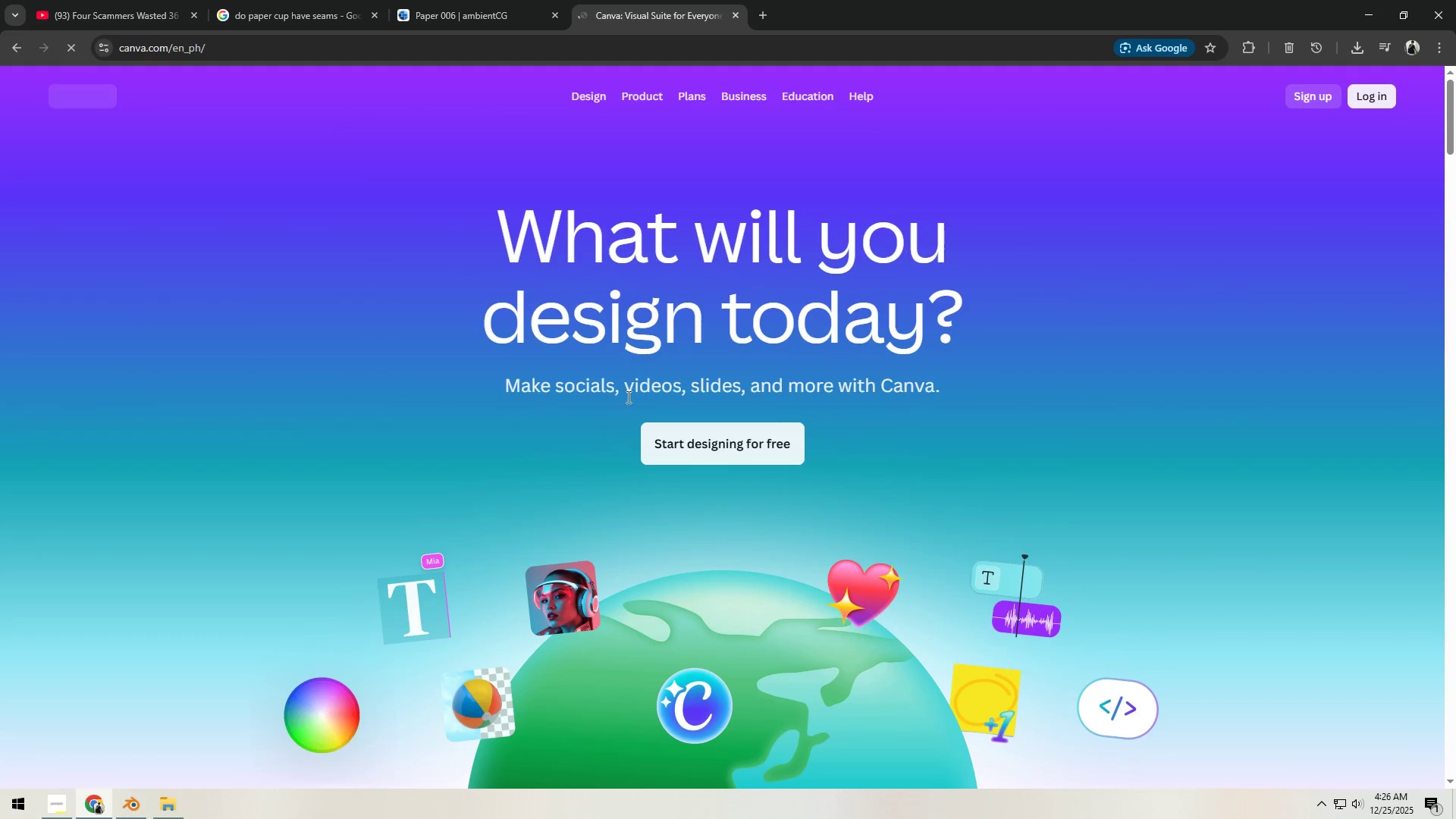 
left_click([679, 448])
 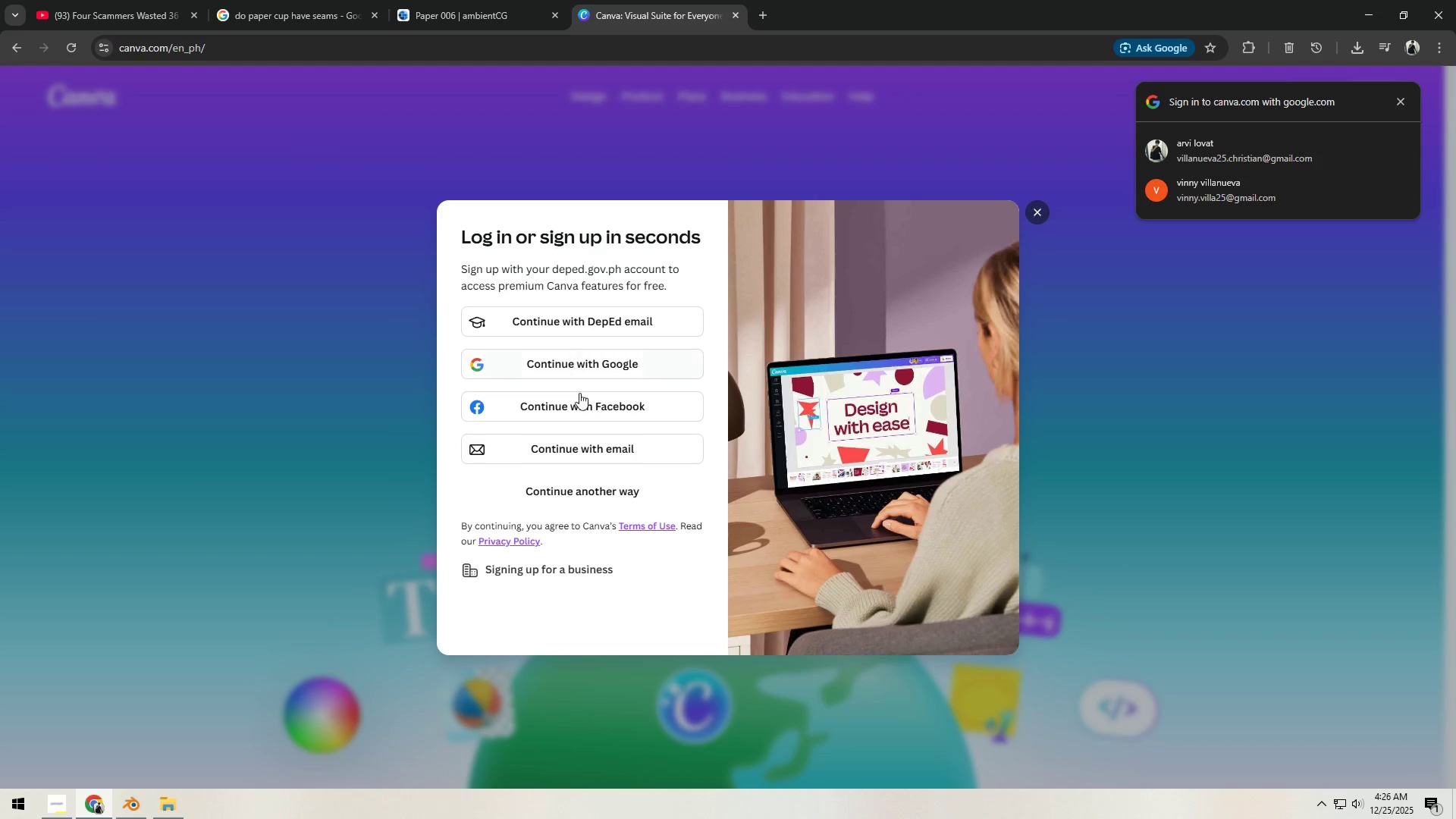 
left_click([583, 366])
 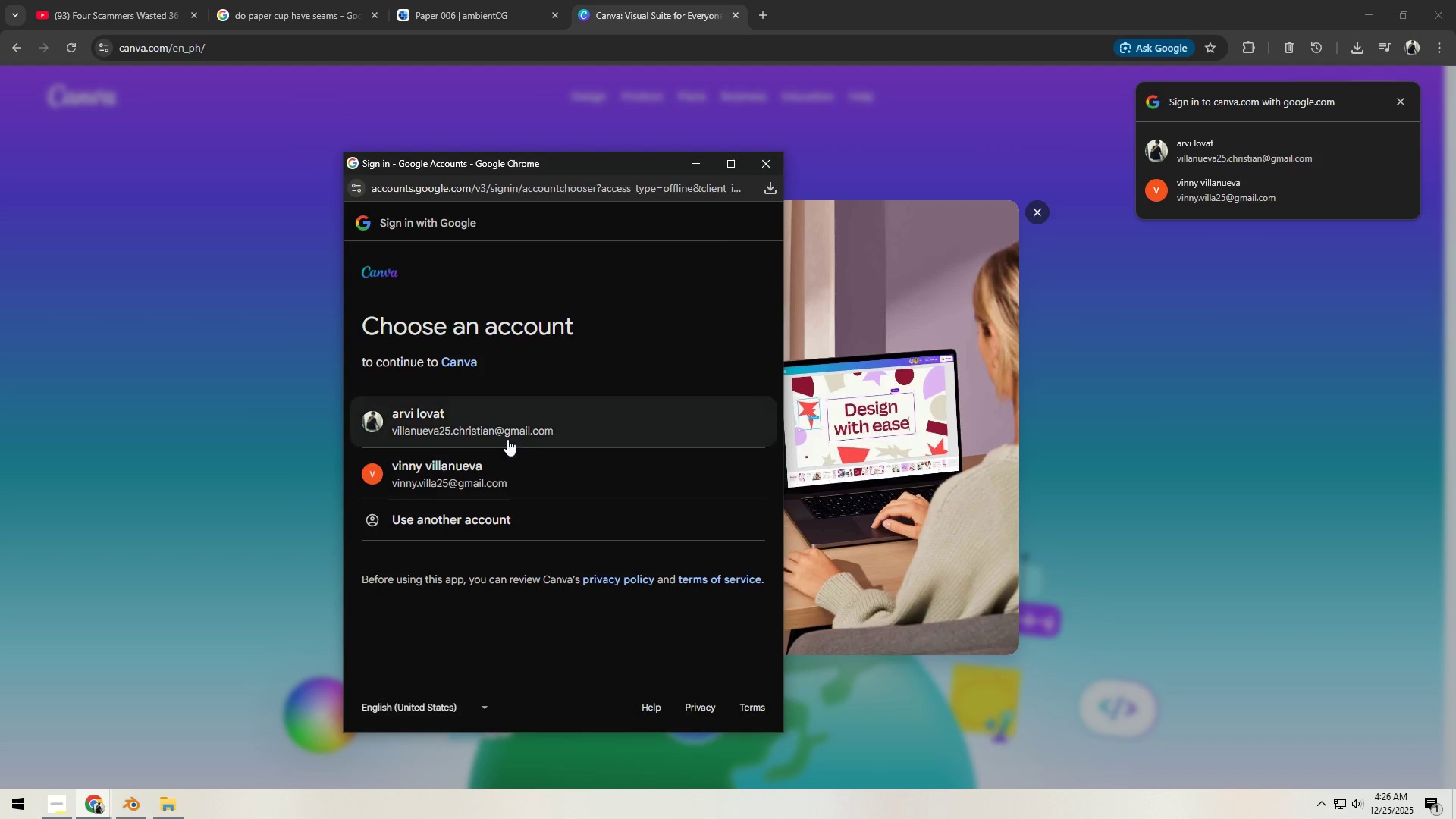 
left_click([464, 469])
 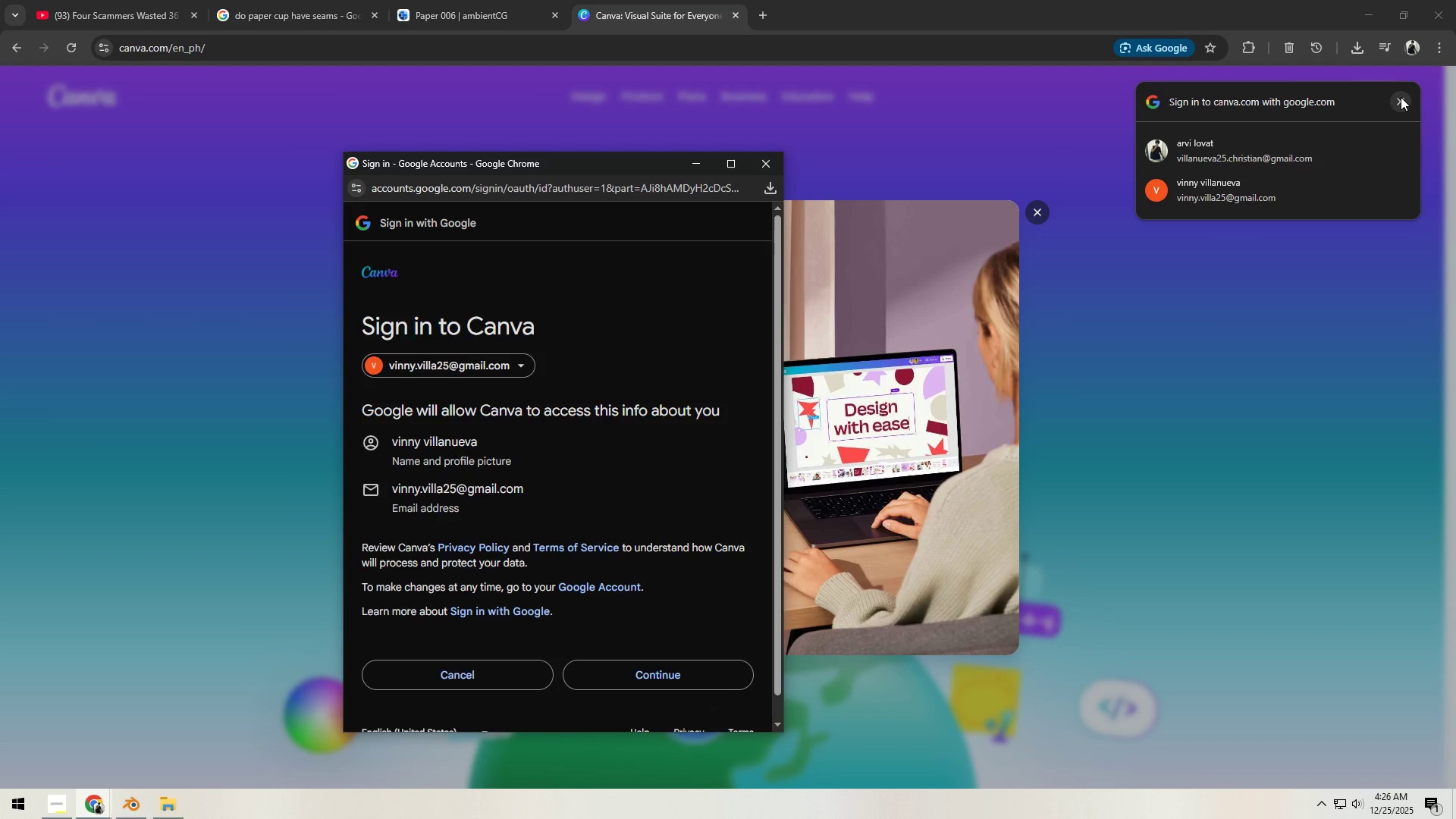 
left_click([716, 680])
 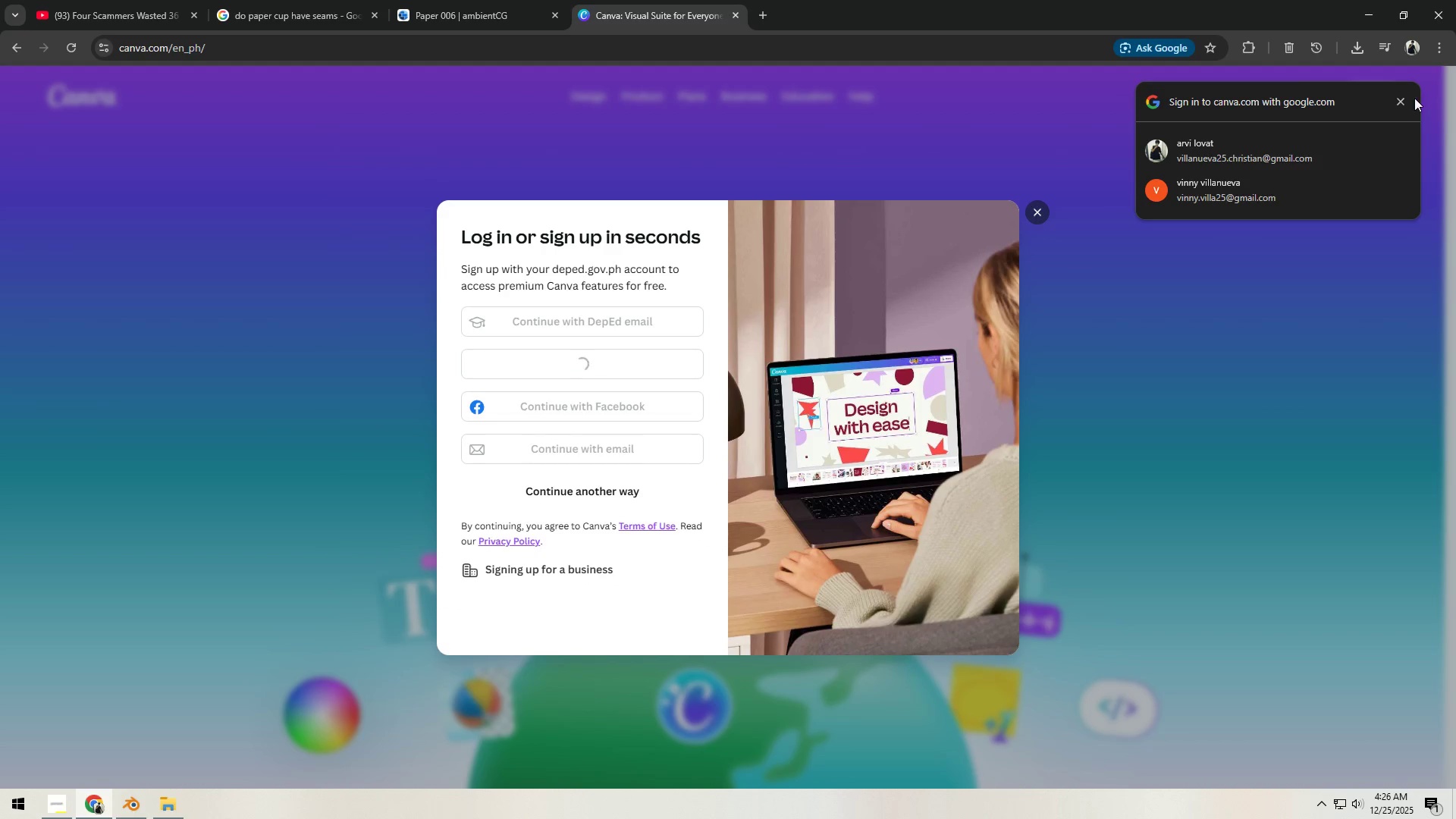 
left_click([1401, 98])
 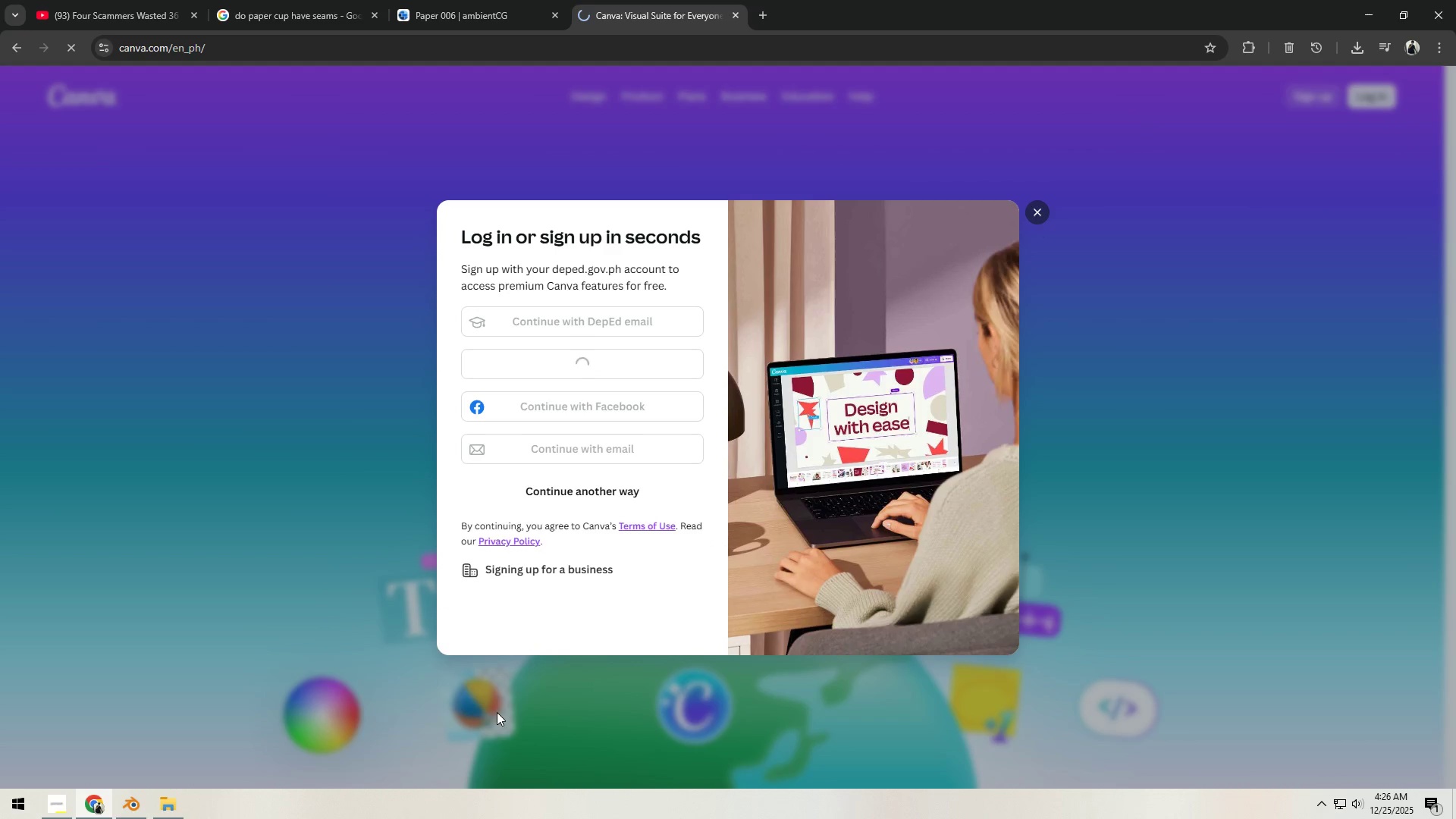 